 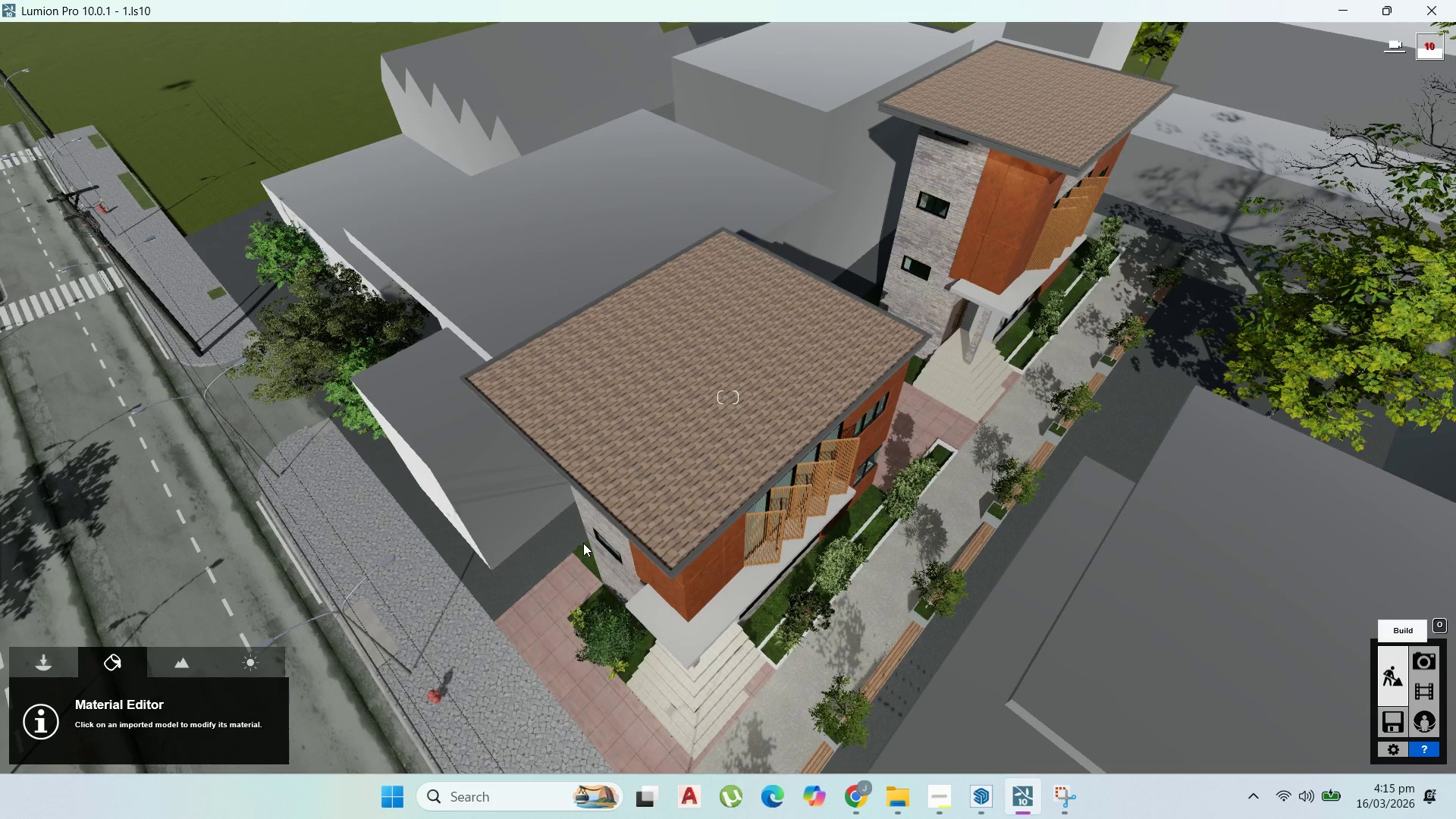 
left_click([689, 439])
 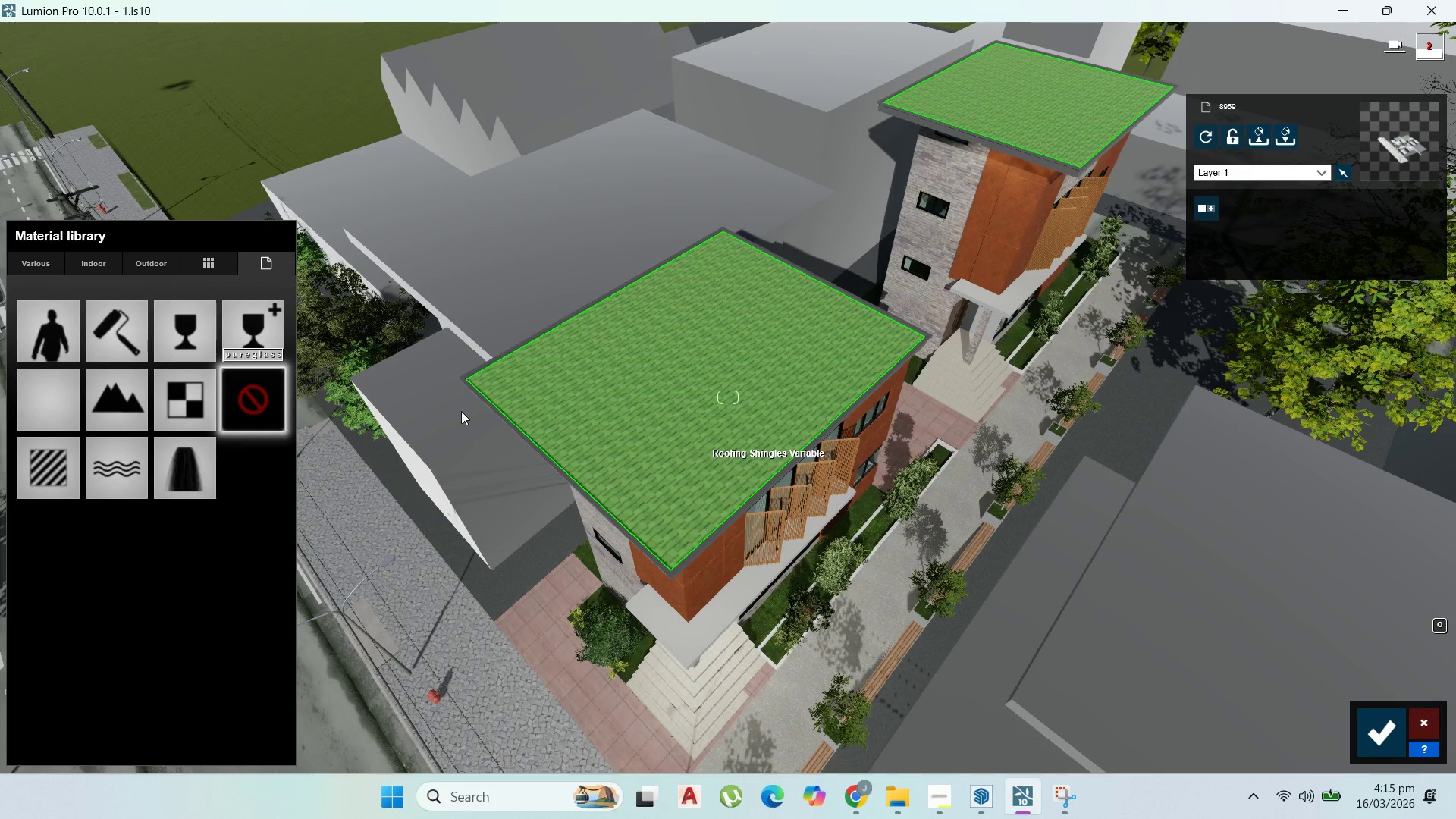 
left_click([93, 258])
 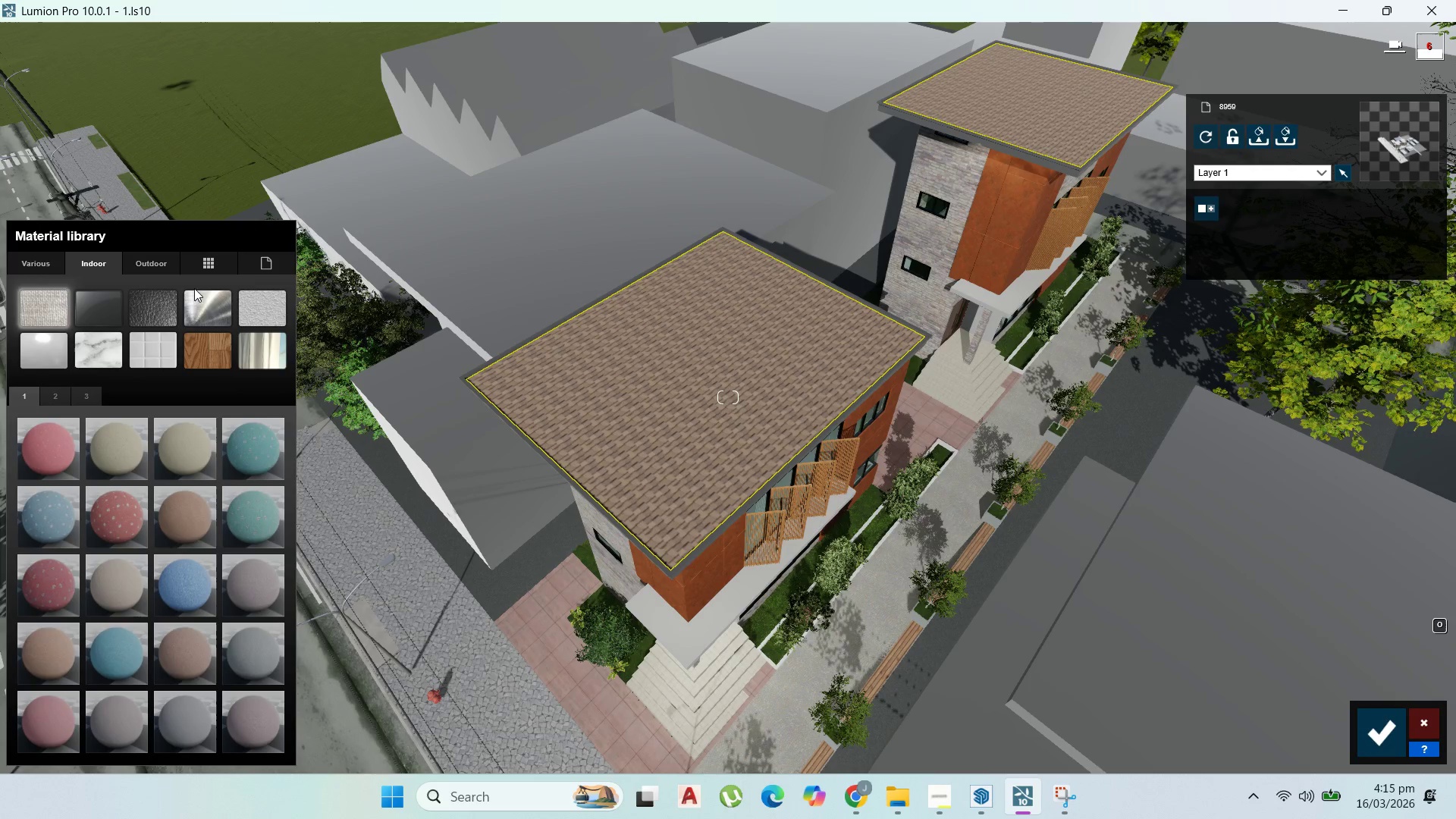 
left_click([156, 259])
 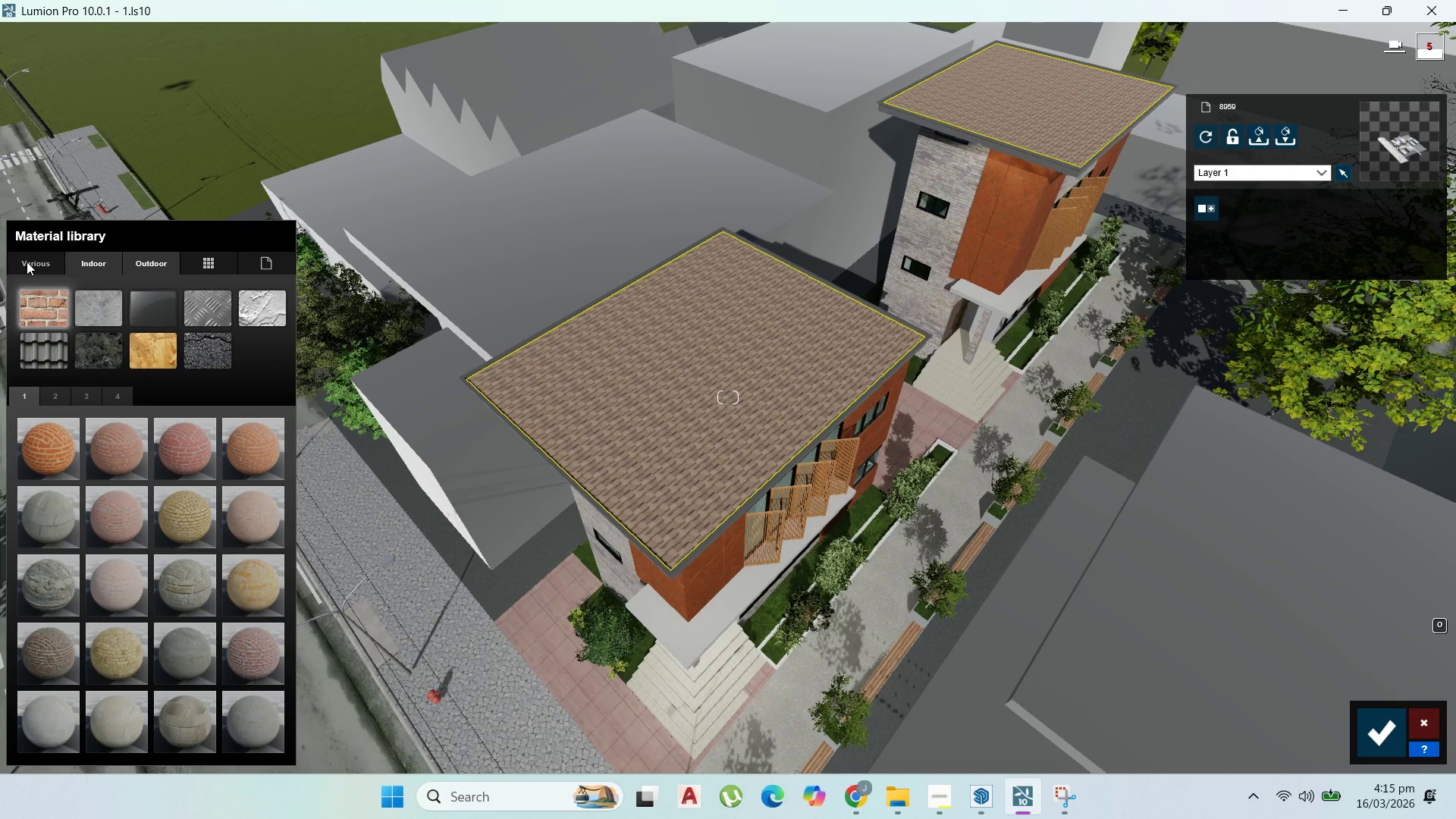 
left_click([27, 262])
 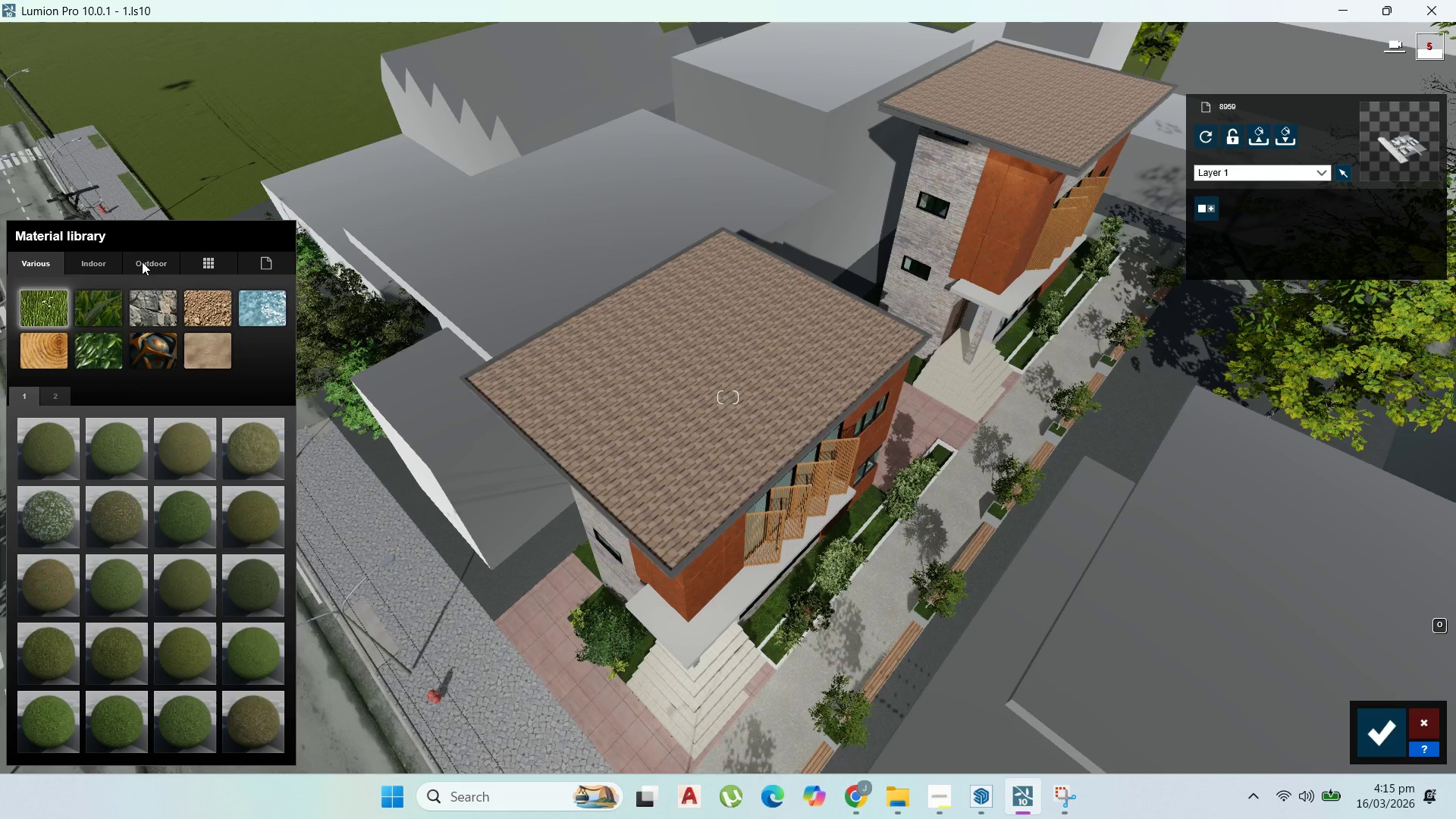 
left_click([143, 262])
 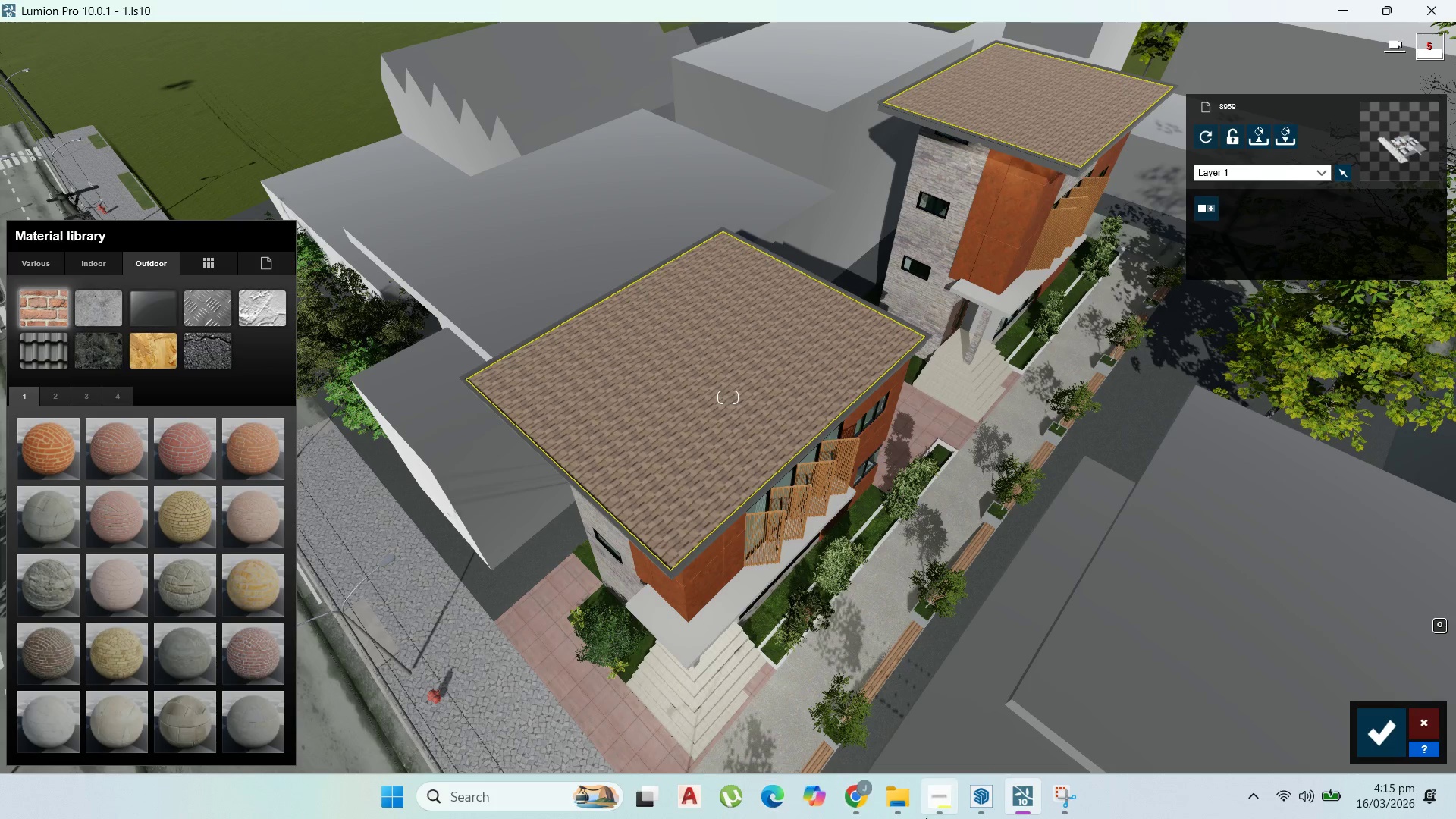 
left_click([936, 811])